 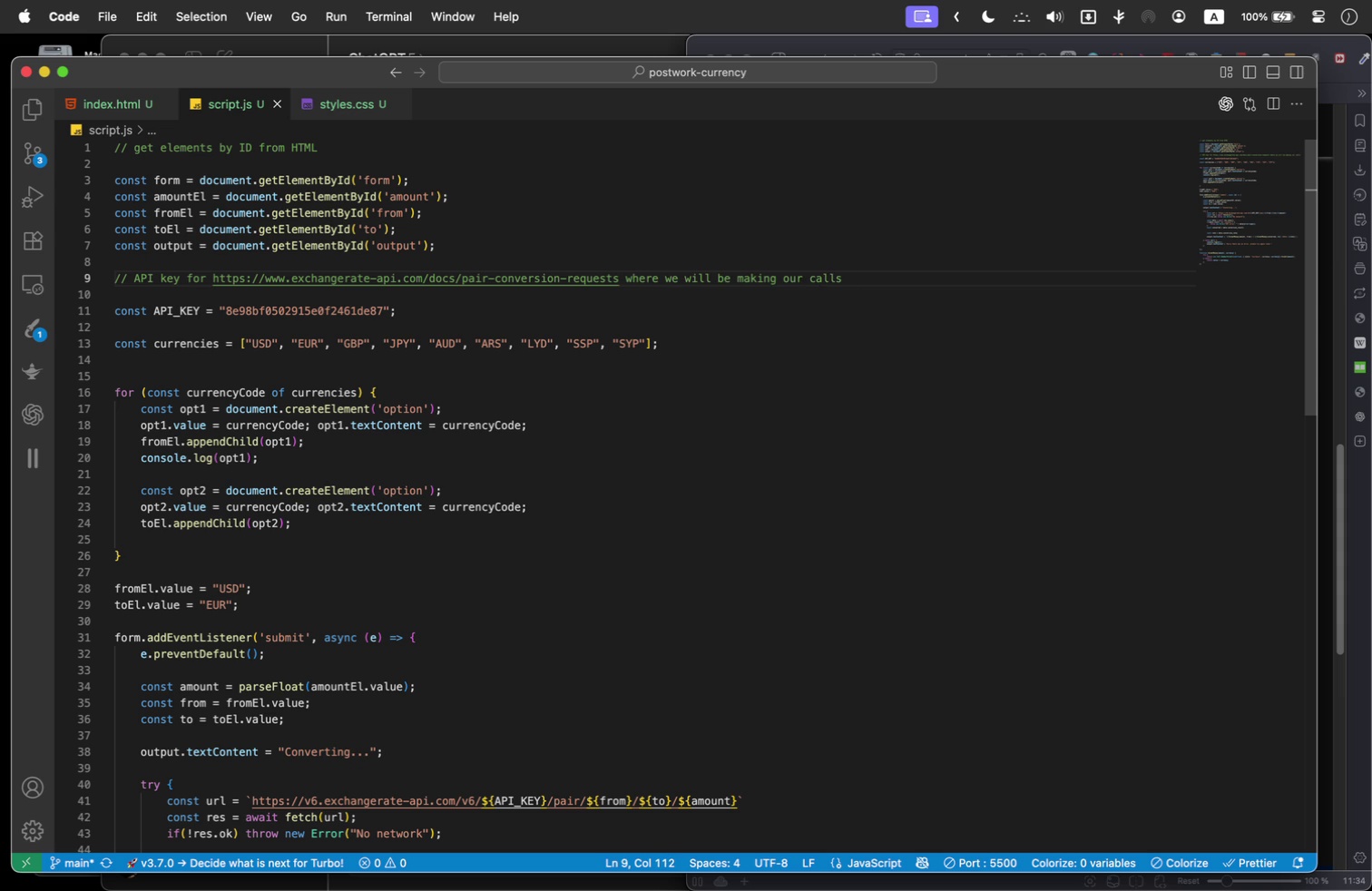 
left_click([515, 316])
 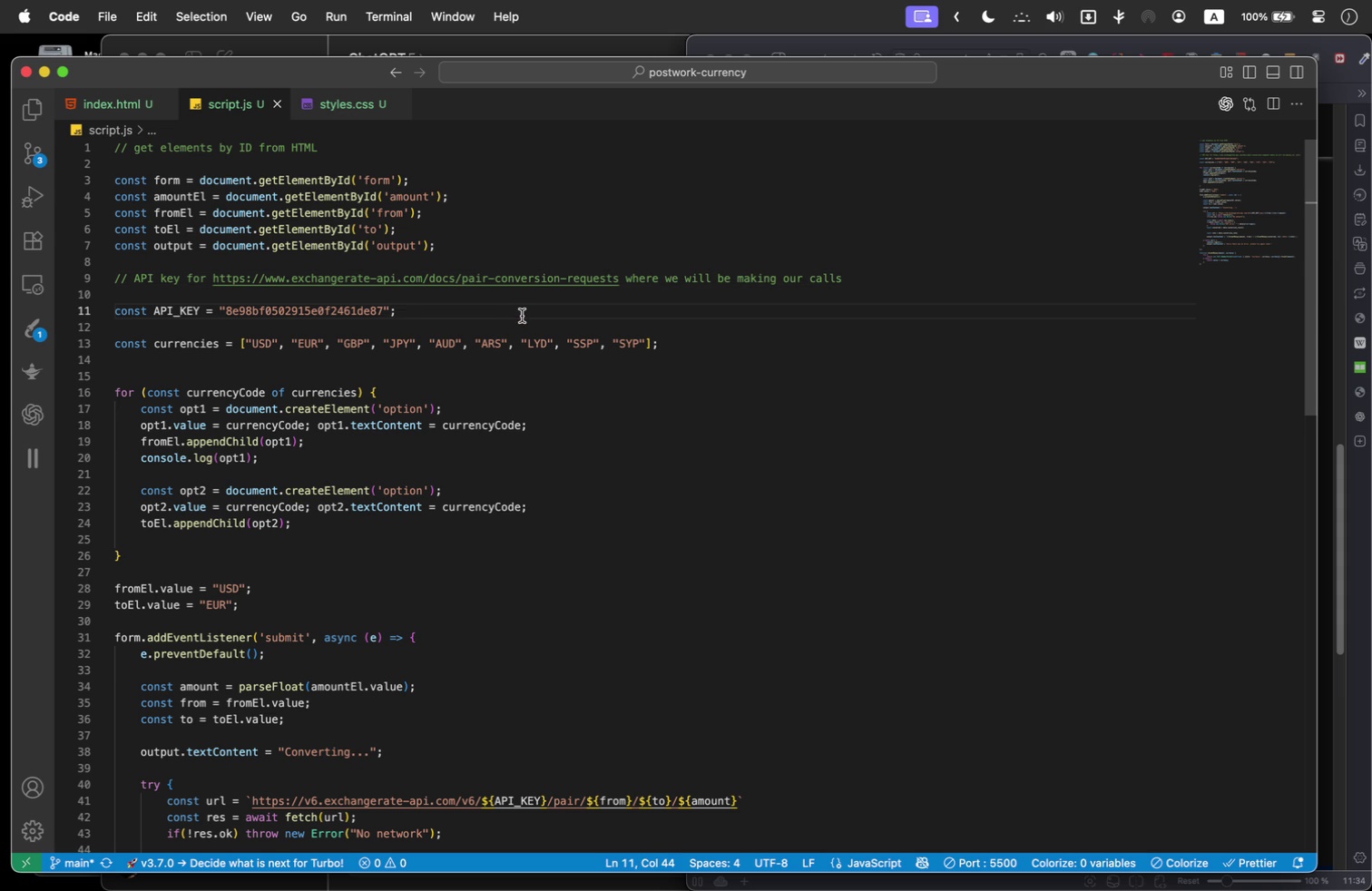 
key(Enter)
 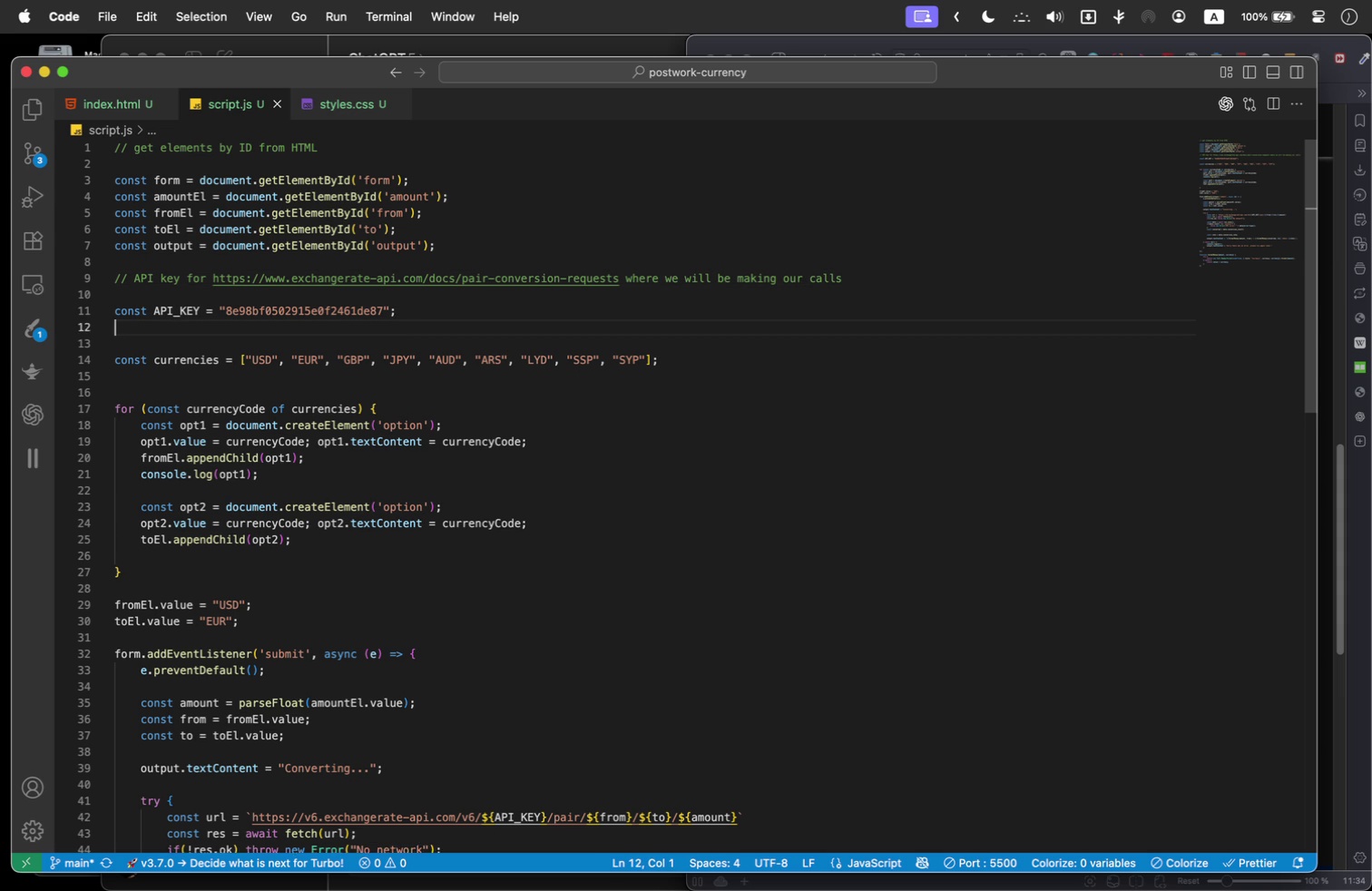 
key(Enter)
 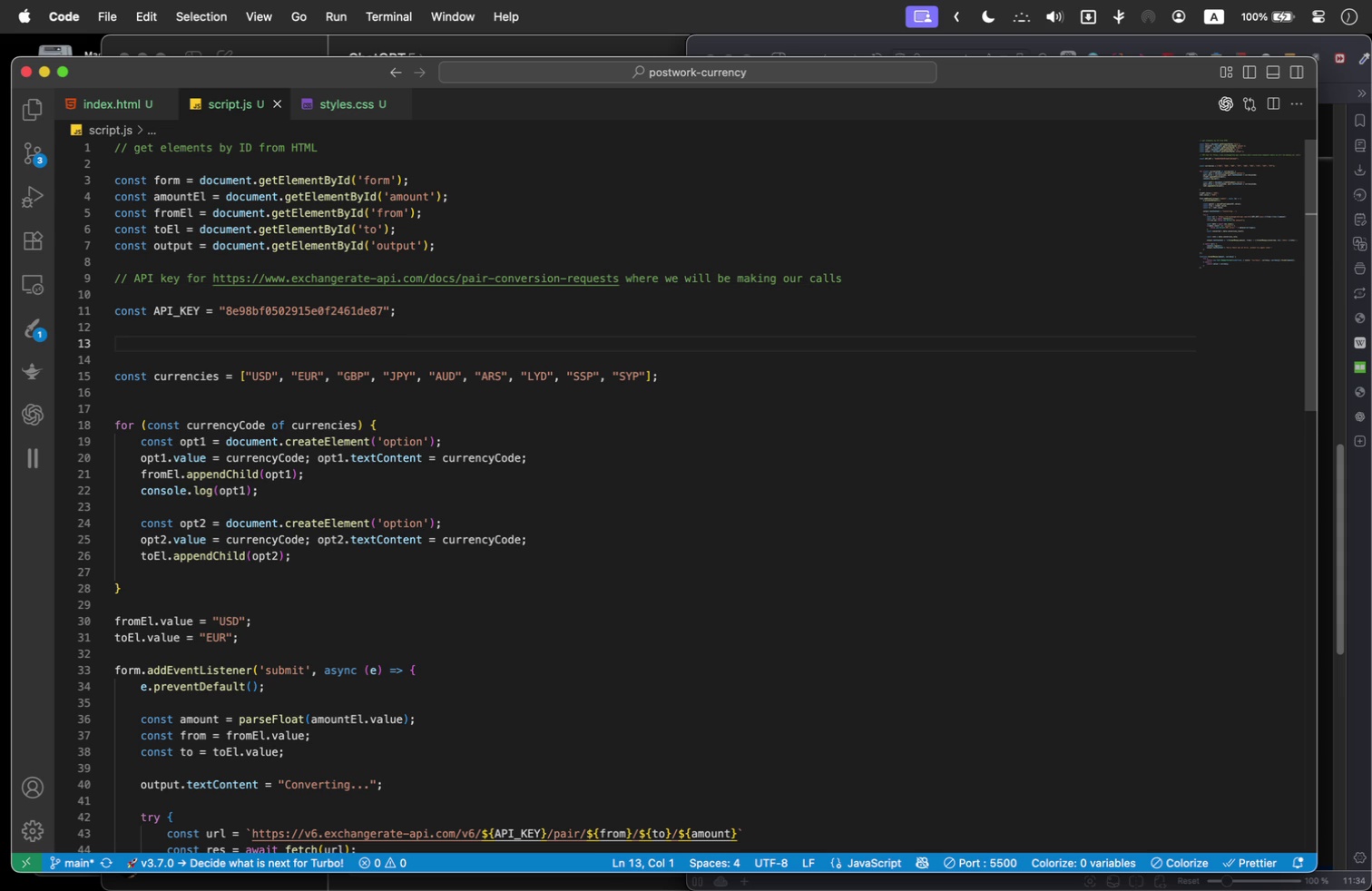 
type(// lisit)
key(Backspace)
key(Backspace)
type(ting currency codes )